 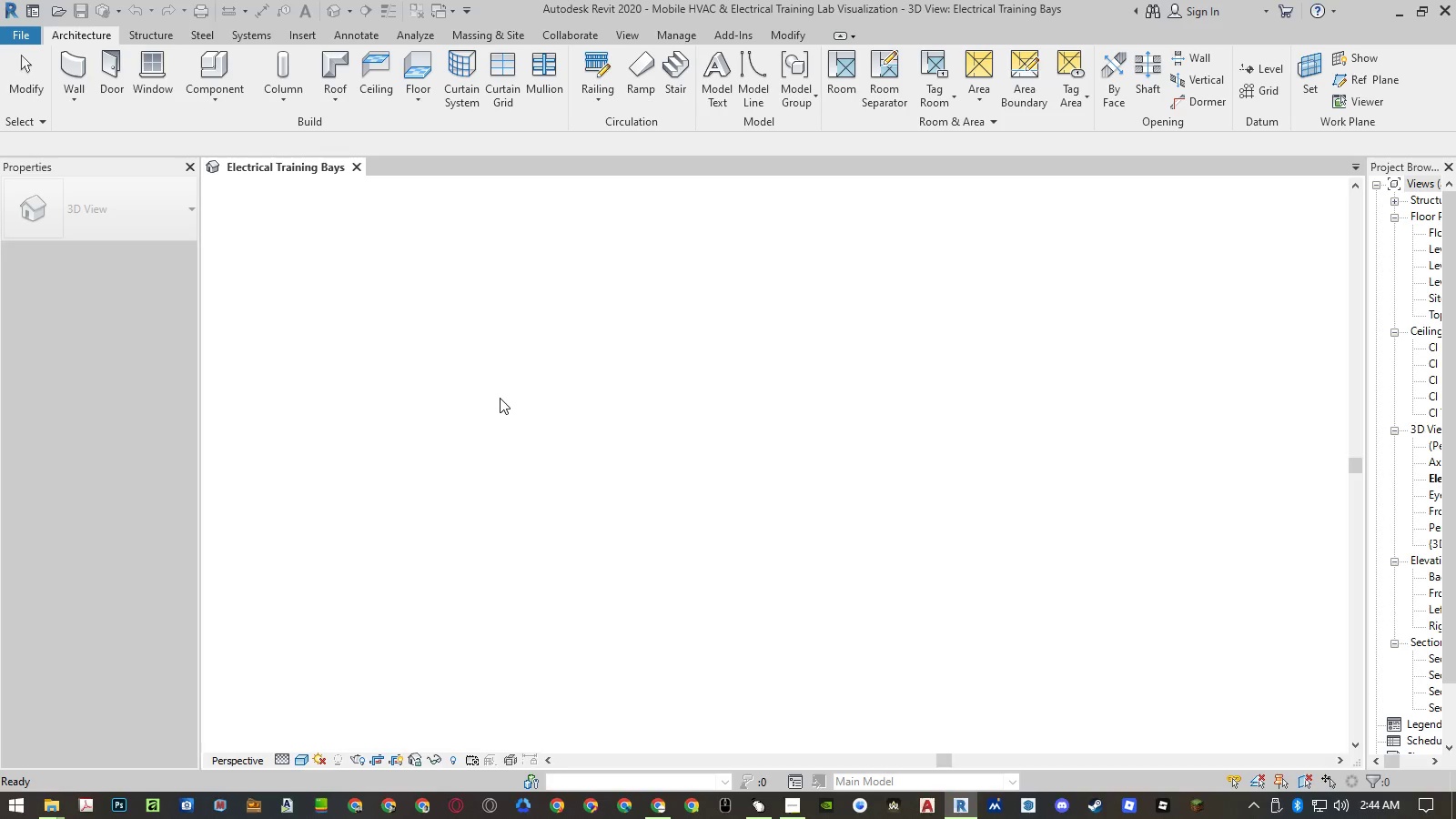 
left_click_drag(start_coordinate=[1365, 378], to_coordinate=[1272, 380])
 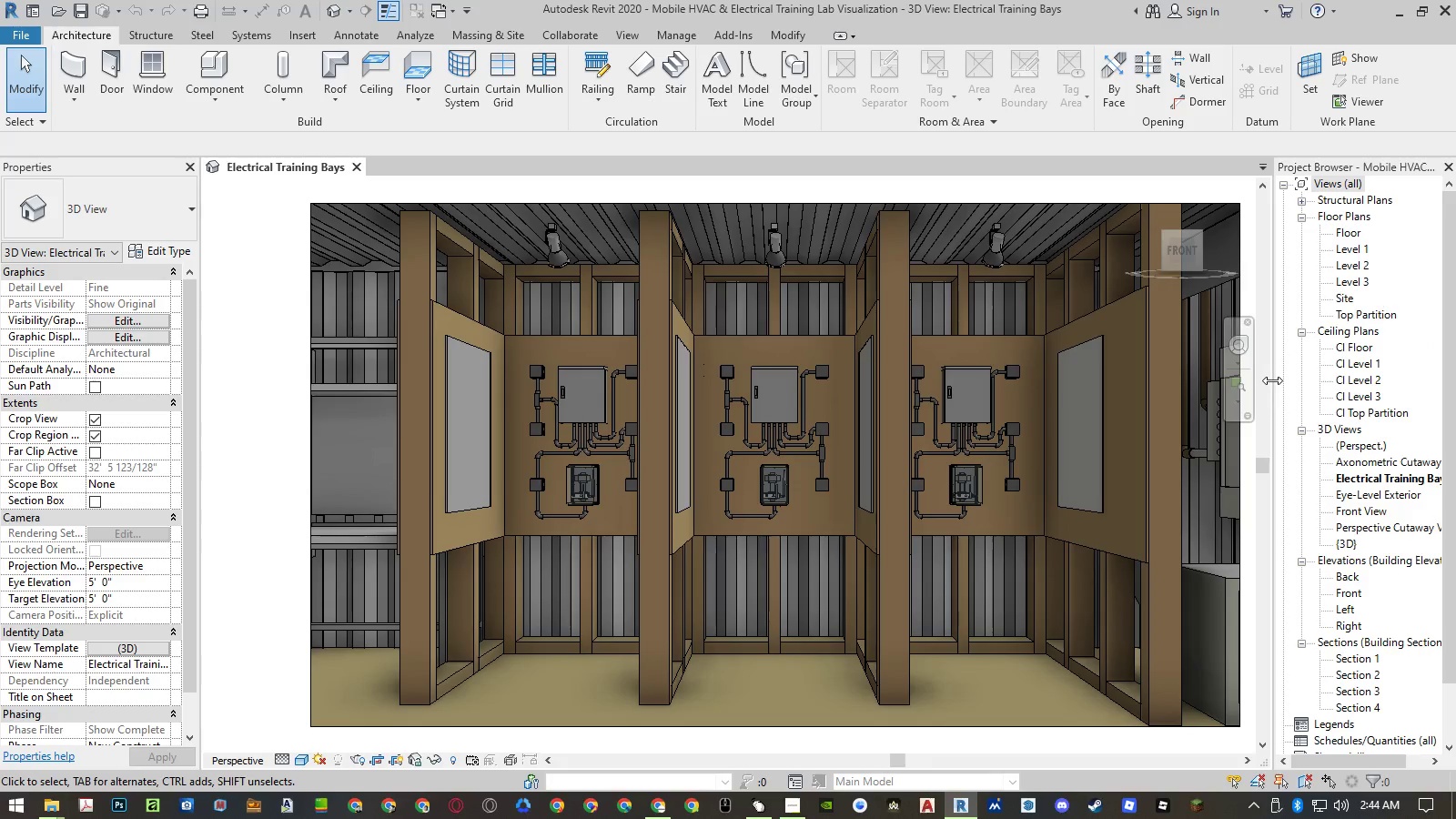 
left_click_drag(start_coordinate=[1272, 380], to_coordinate=[1263, 383])
 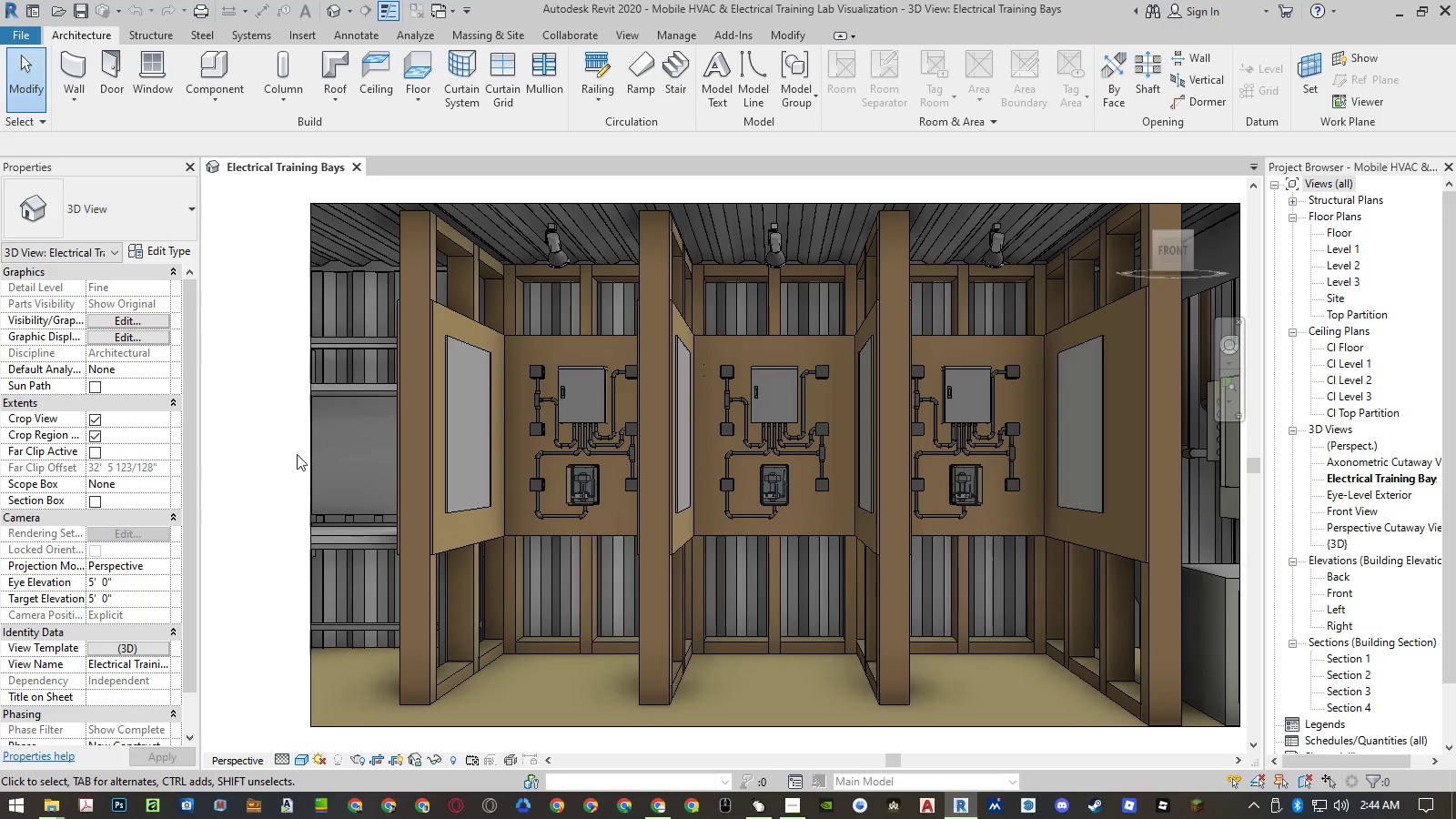 
double_click([281, 458])
 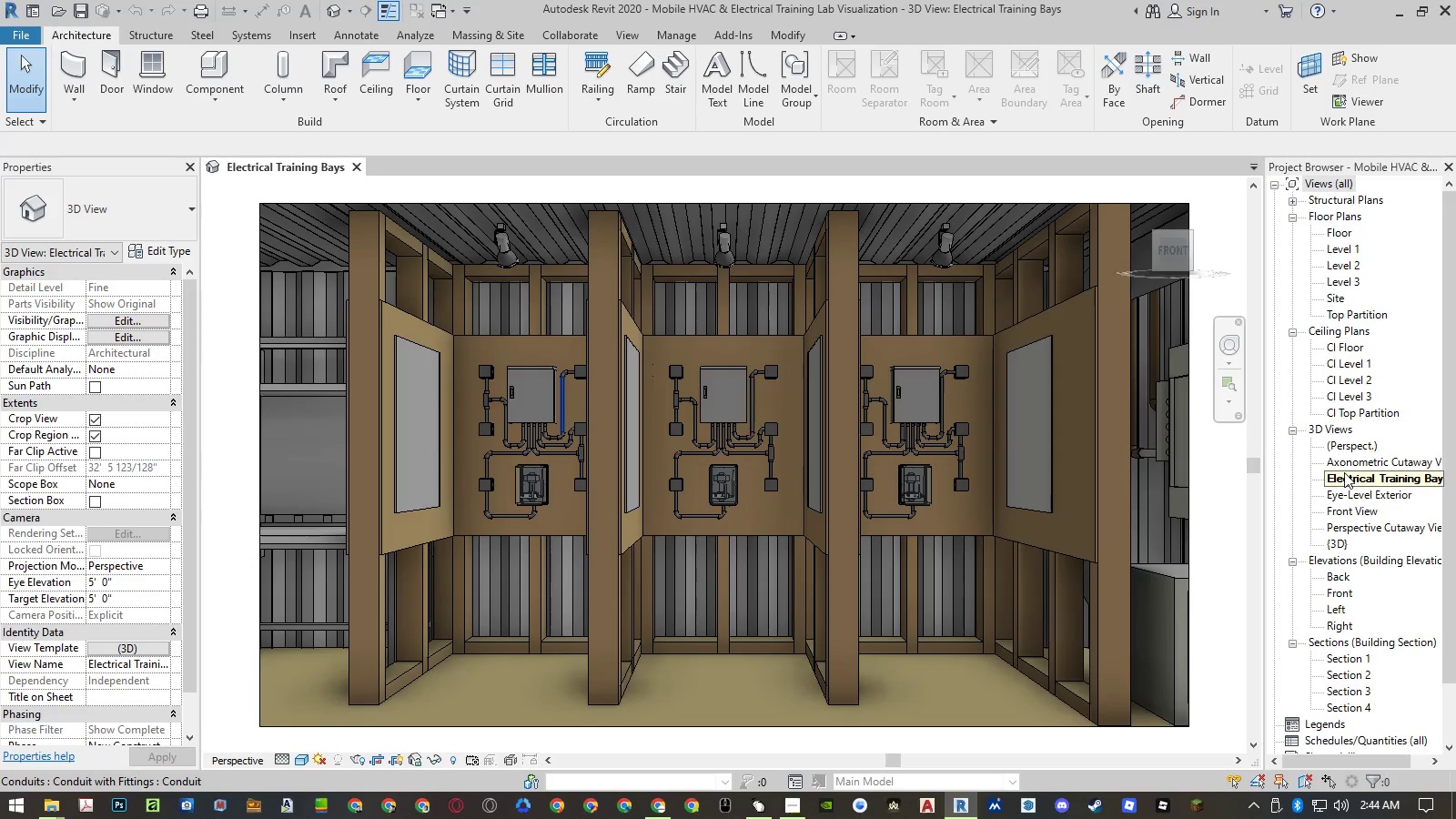 
double_click([1348, 490])
 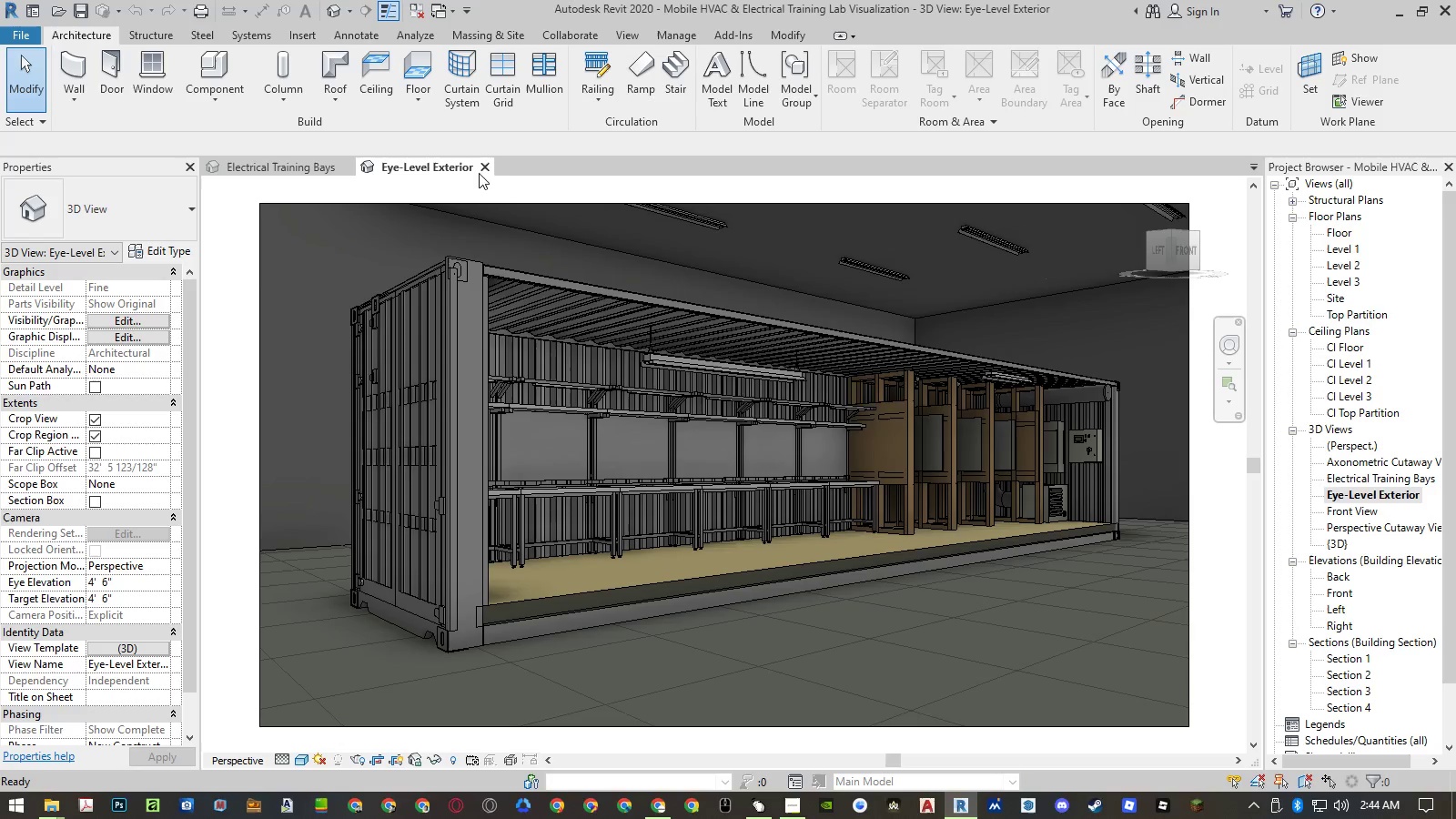 
left_click([488, 166])
 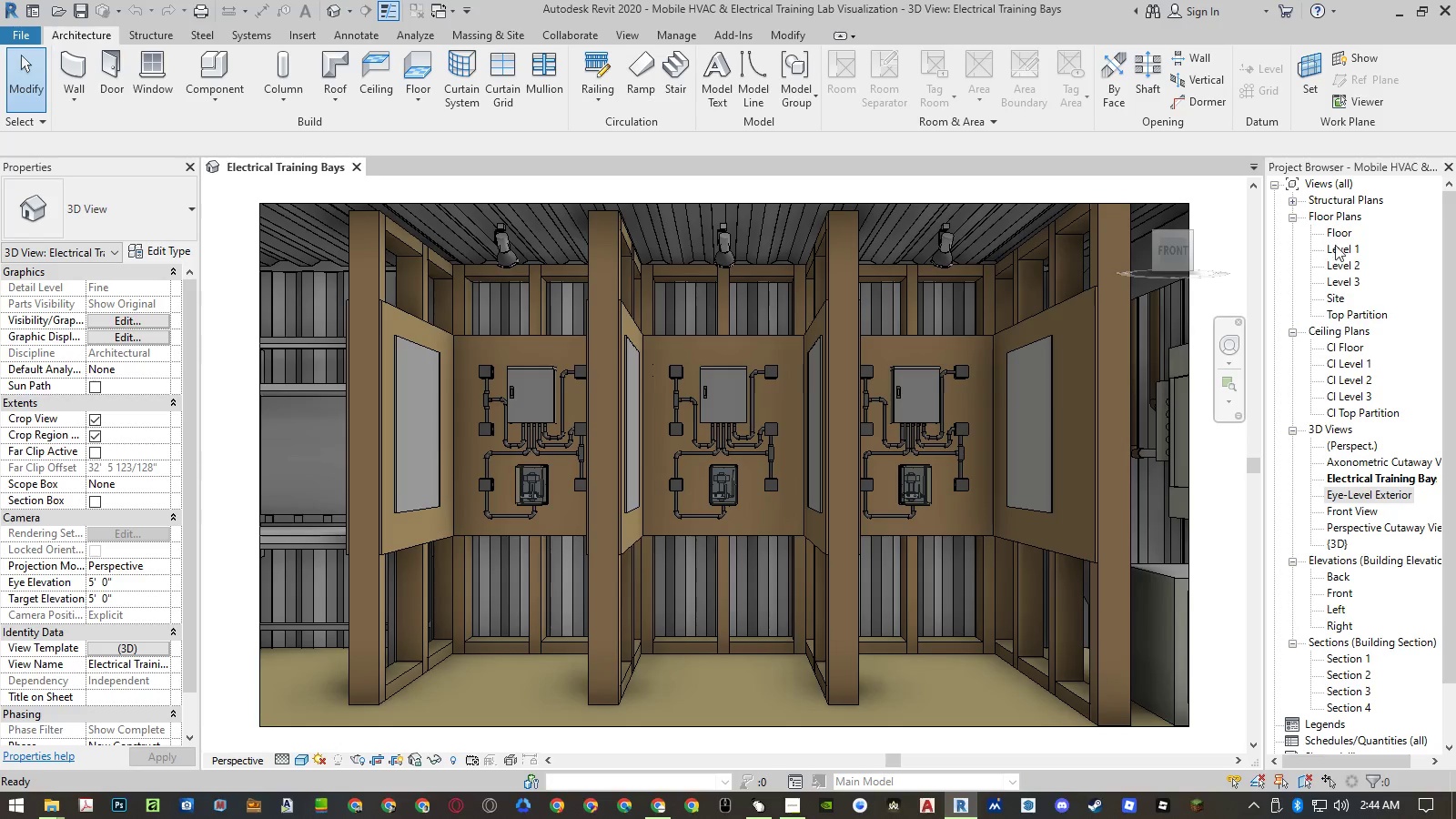 
double_click([1339, 235])
 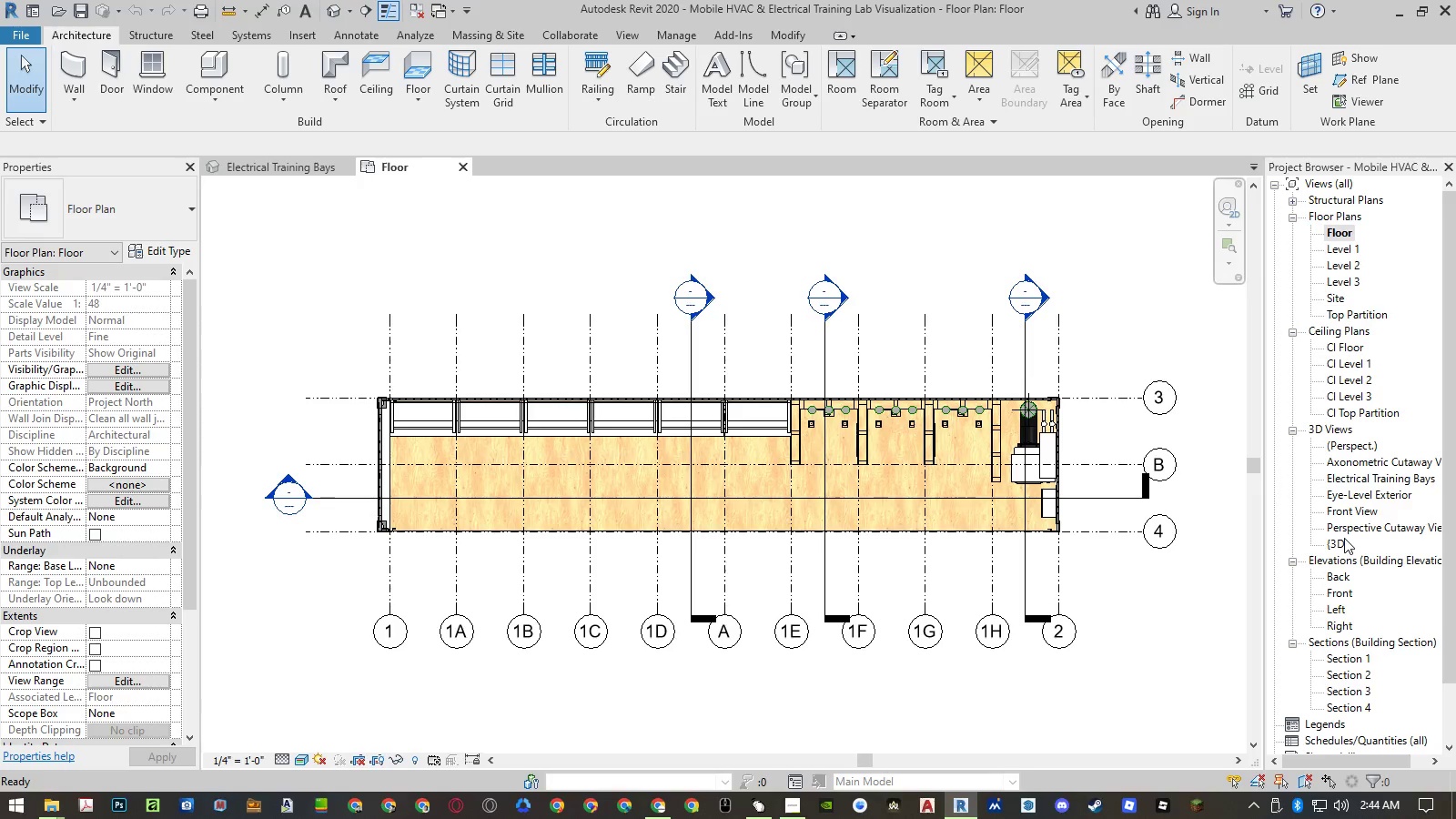 
double_click([1343, 540])
 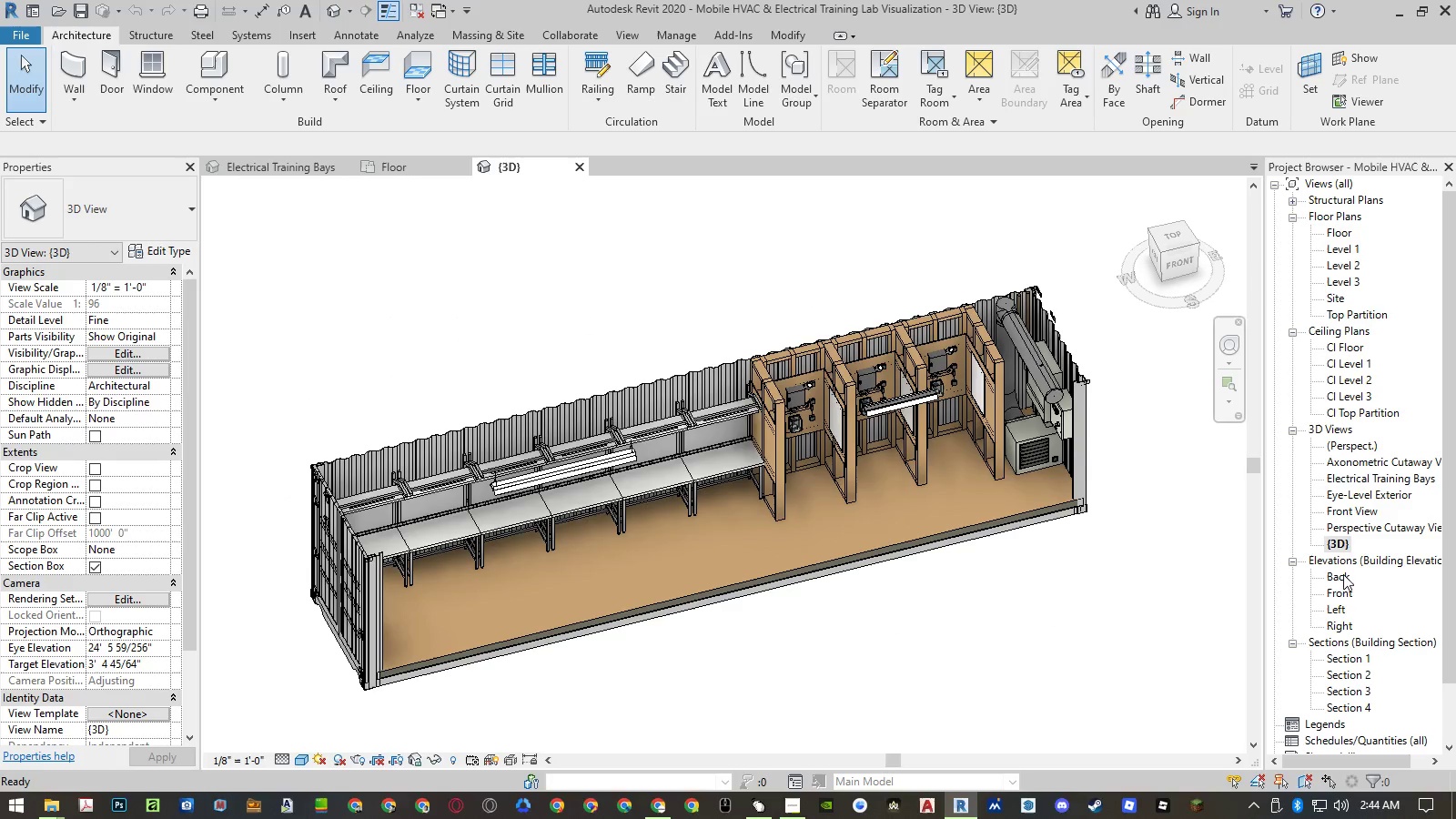 
double_click([1337, 593])
 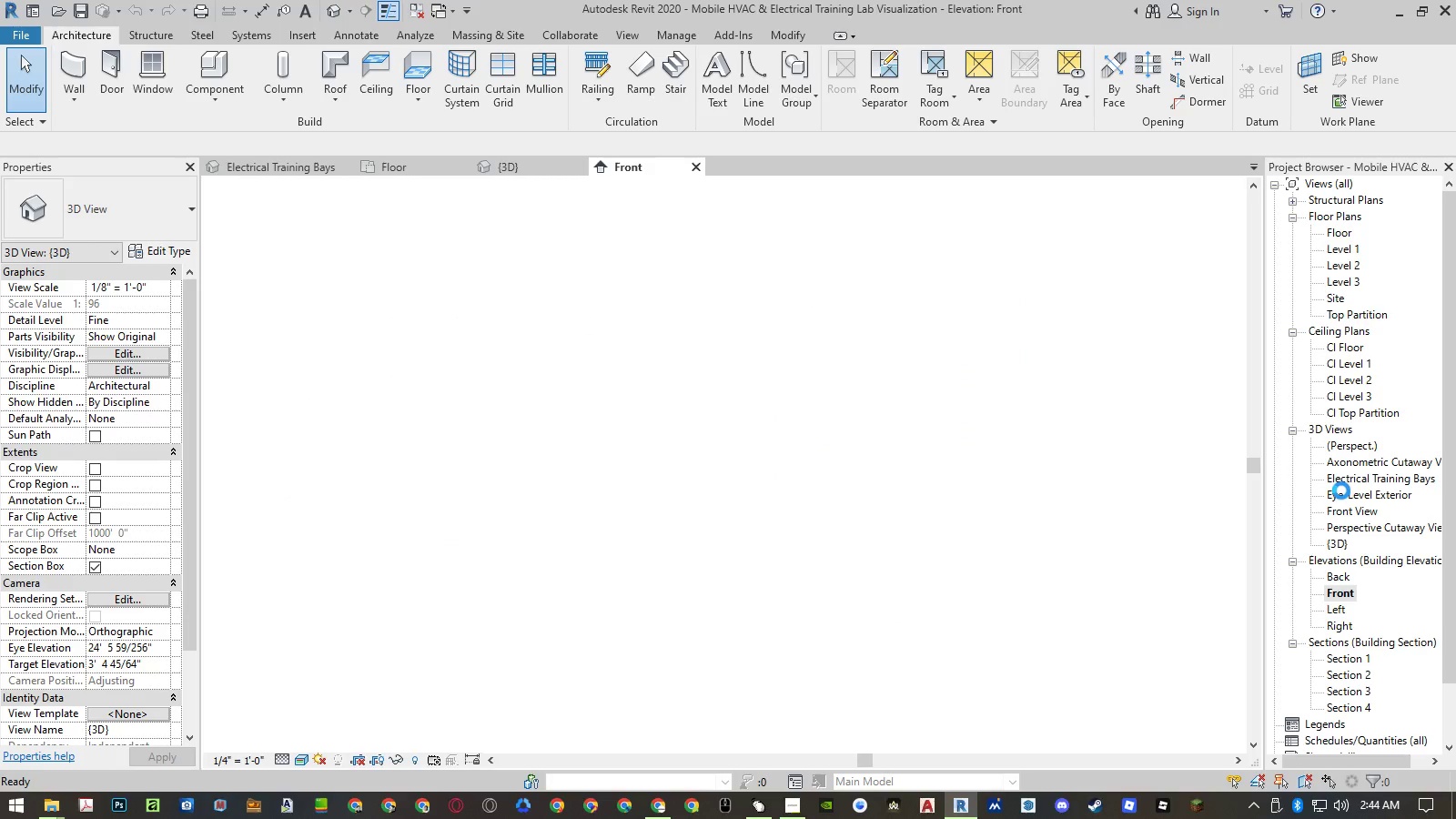 
double_click([1341, 490])
 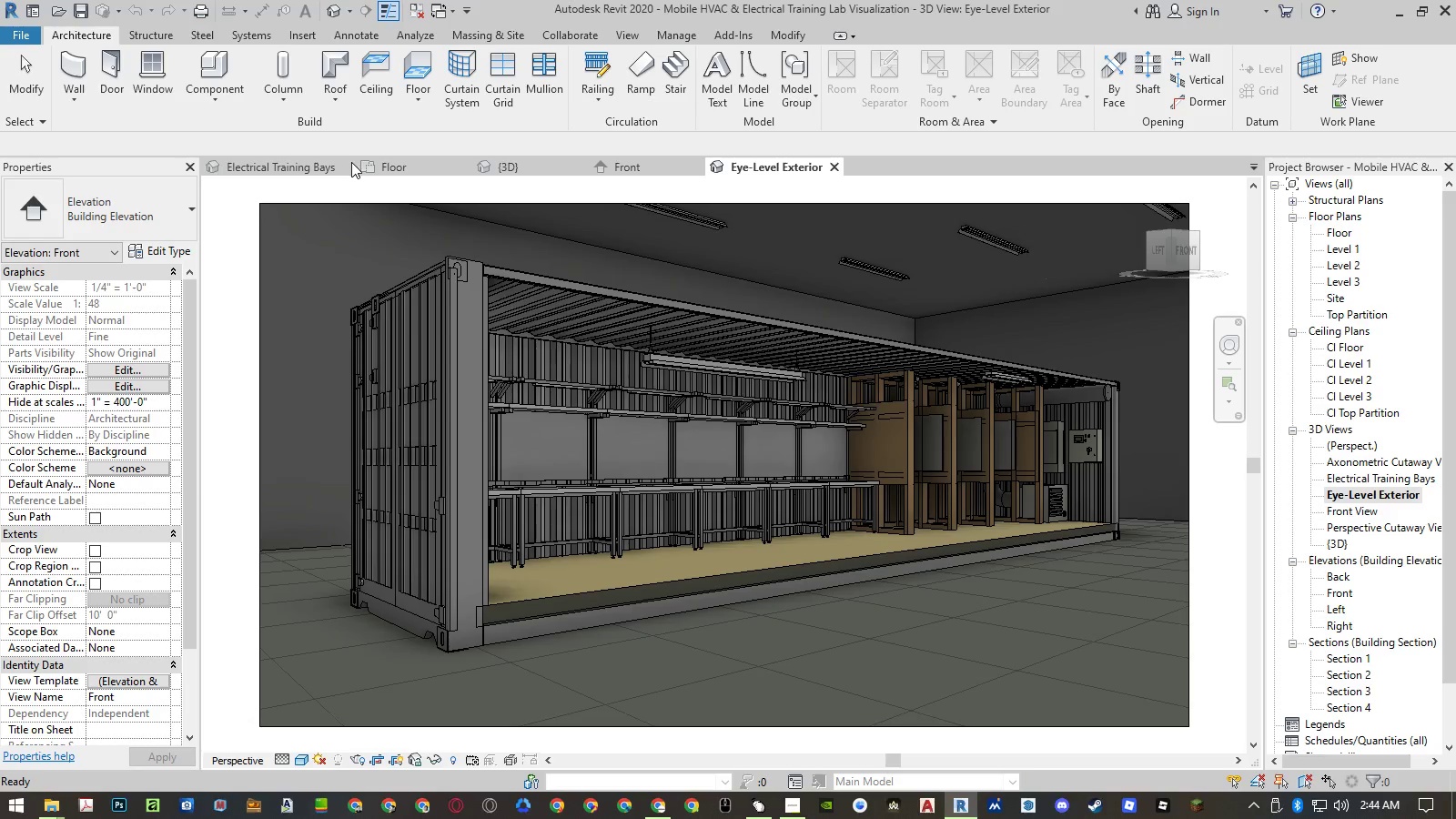 
left_click([352, 163])
 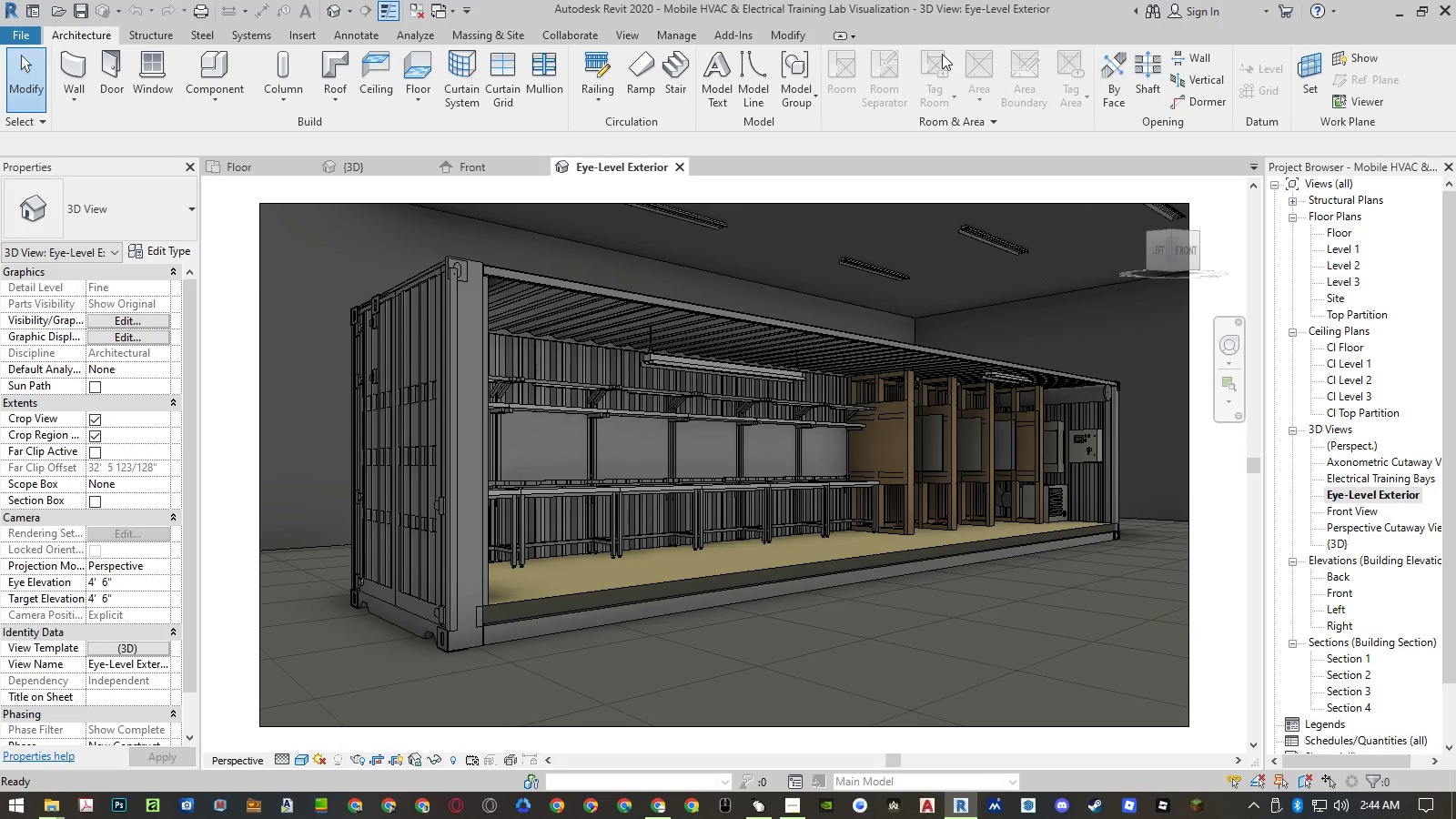 
left_click([617, 32])
 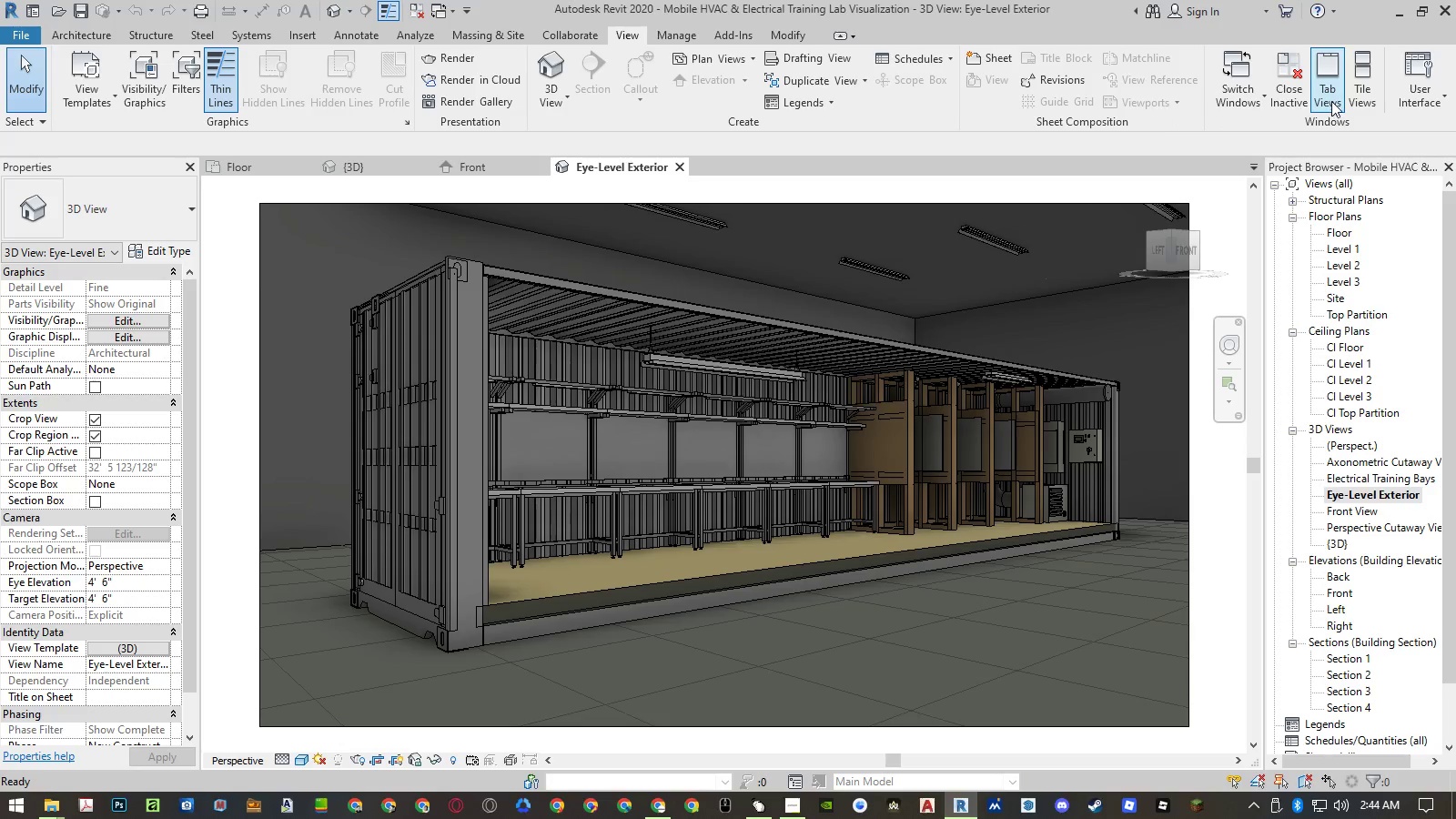 
left_click([1348, 98])
 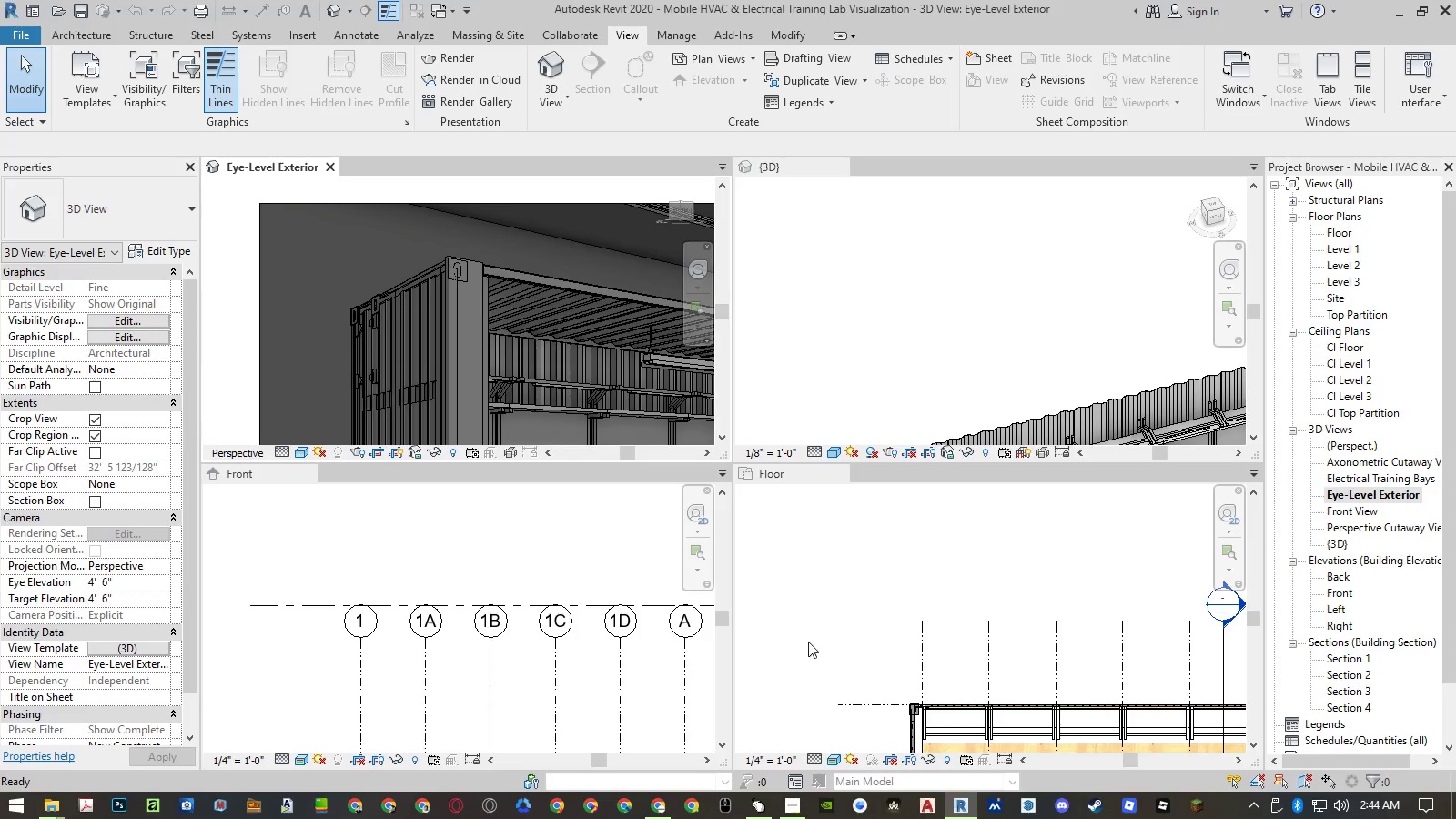 
left_click([794, 803])